 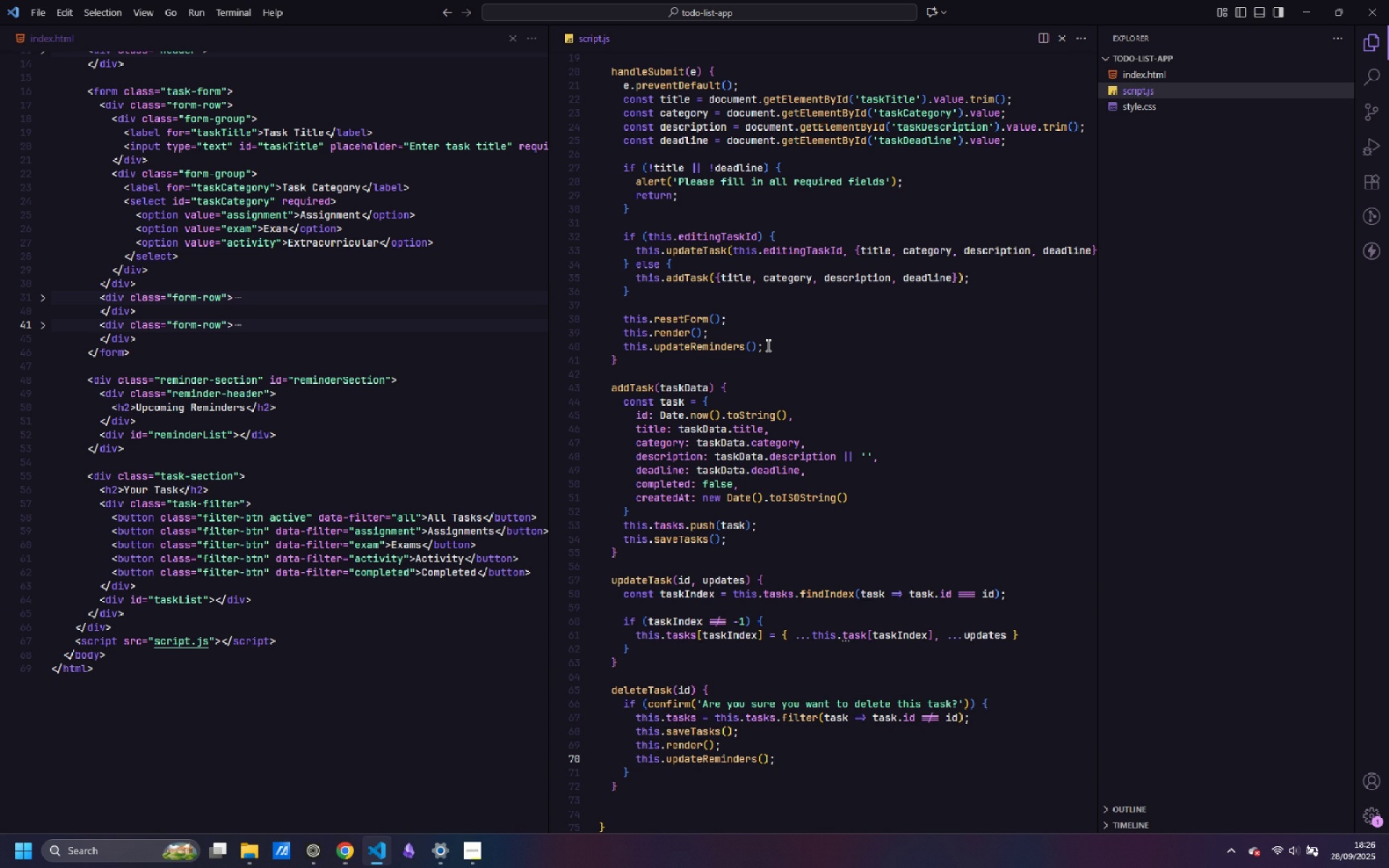 
key(ArrowDown)
 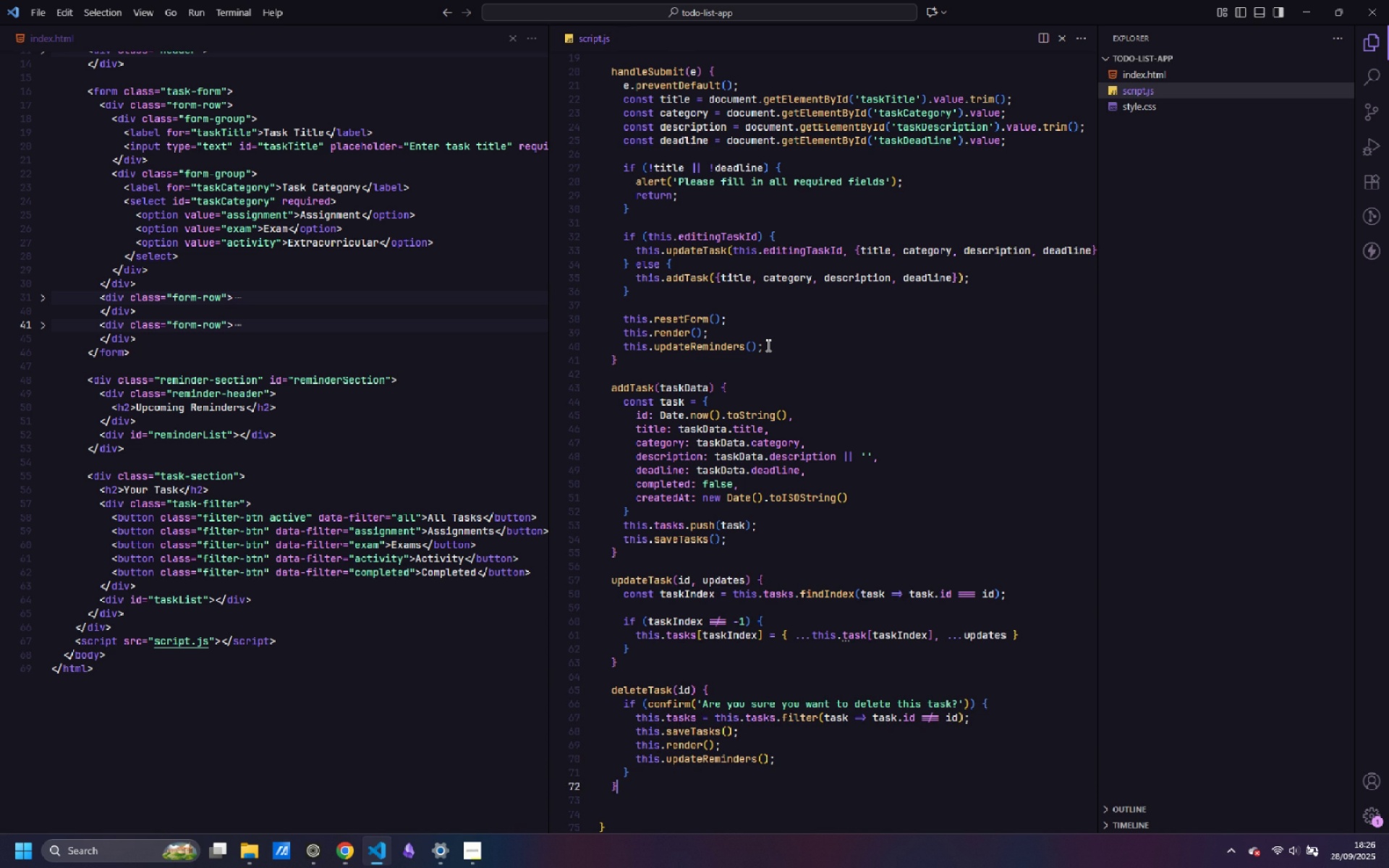 
key(ArrowDown)
 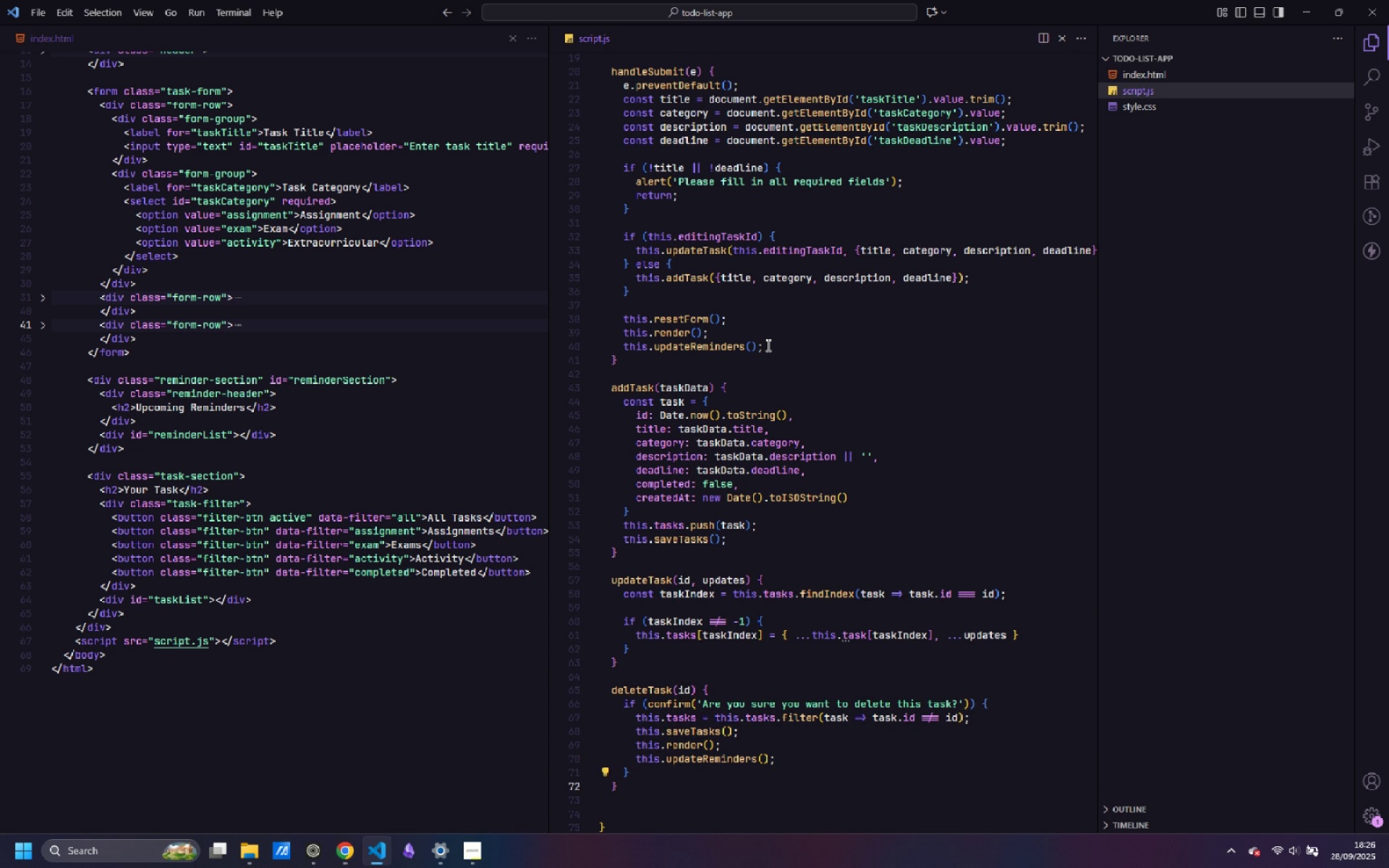 
key(Enter)
 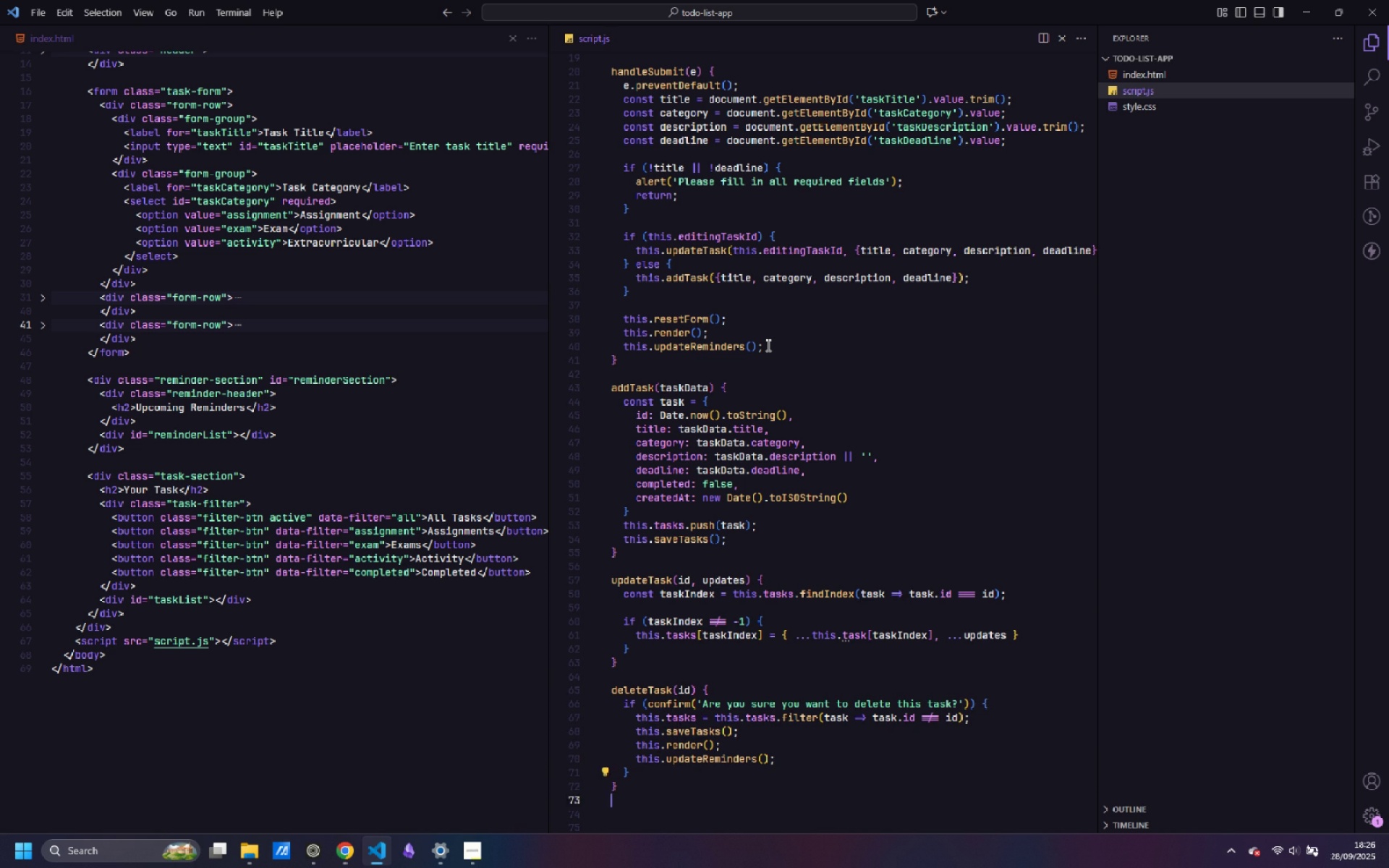 
key(Enter)
 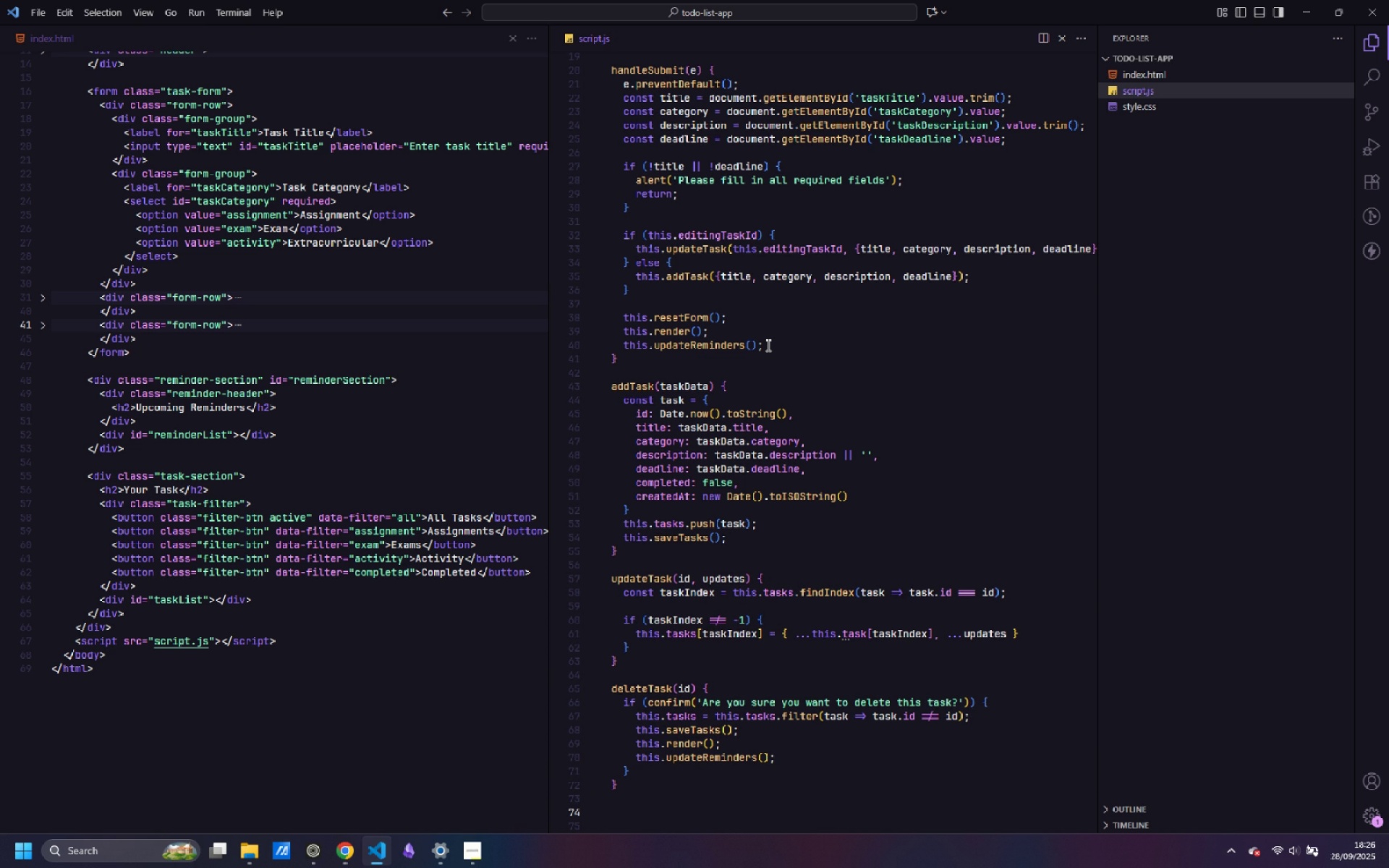 
type(toggleComplete(id)